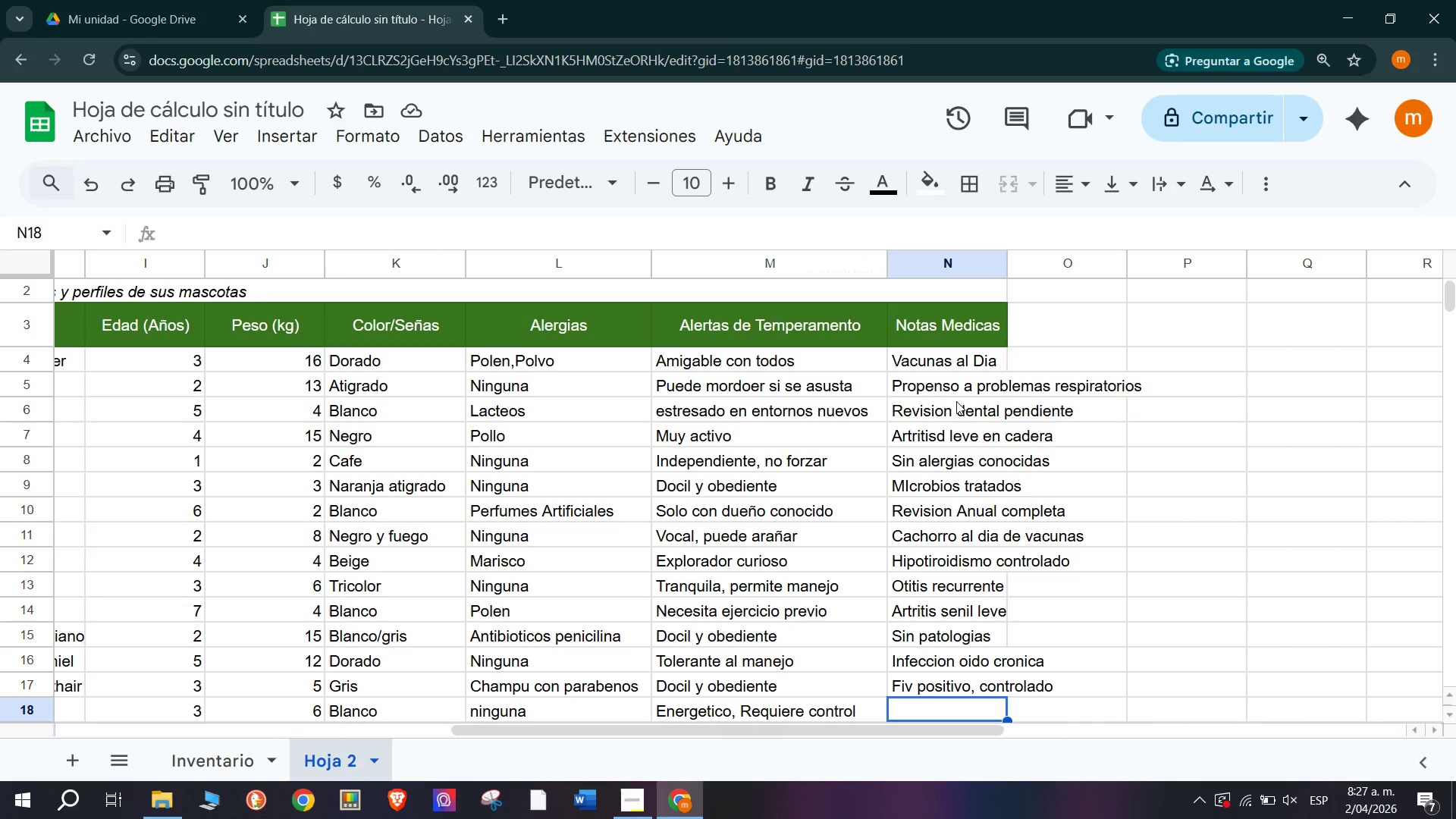 
type(Sin patologias graves)
 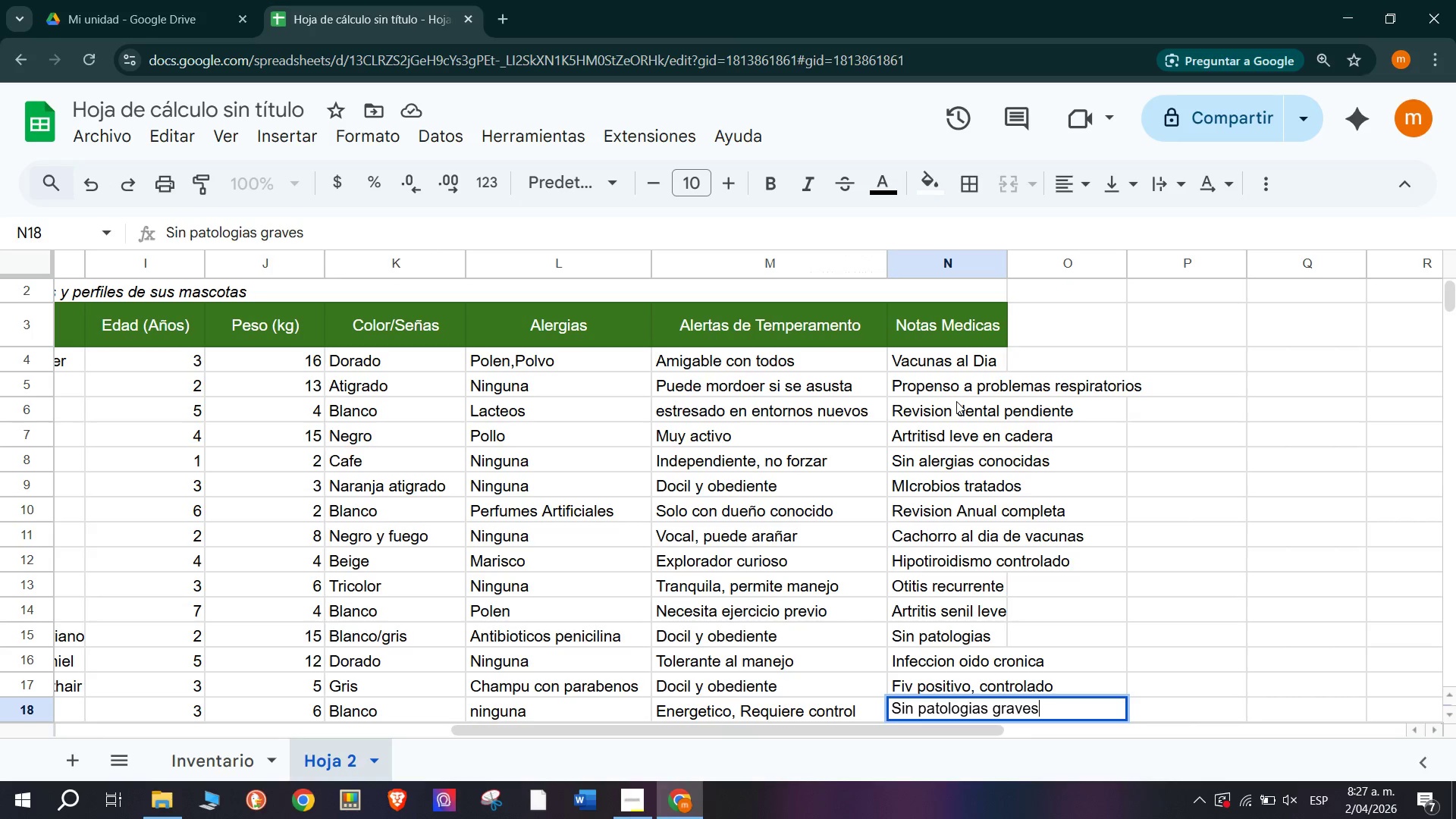 
key(Enter)
 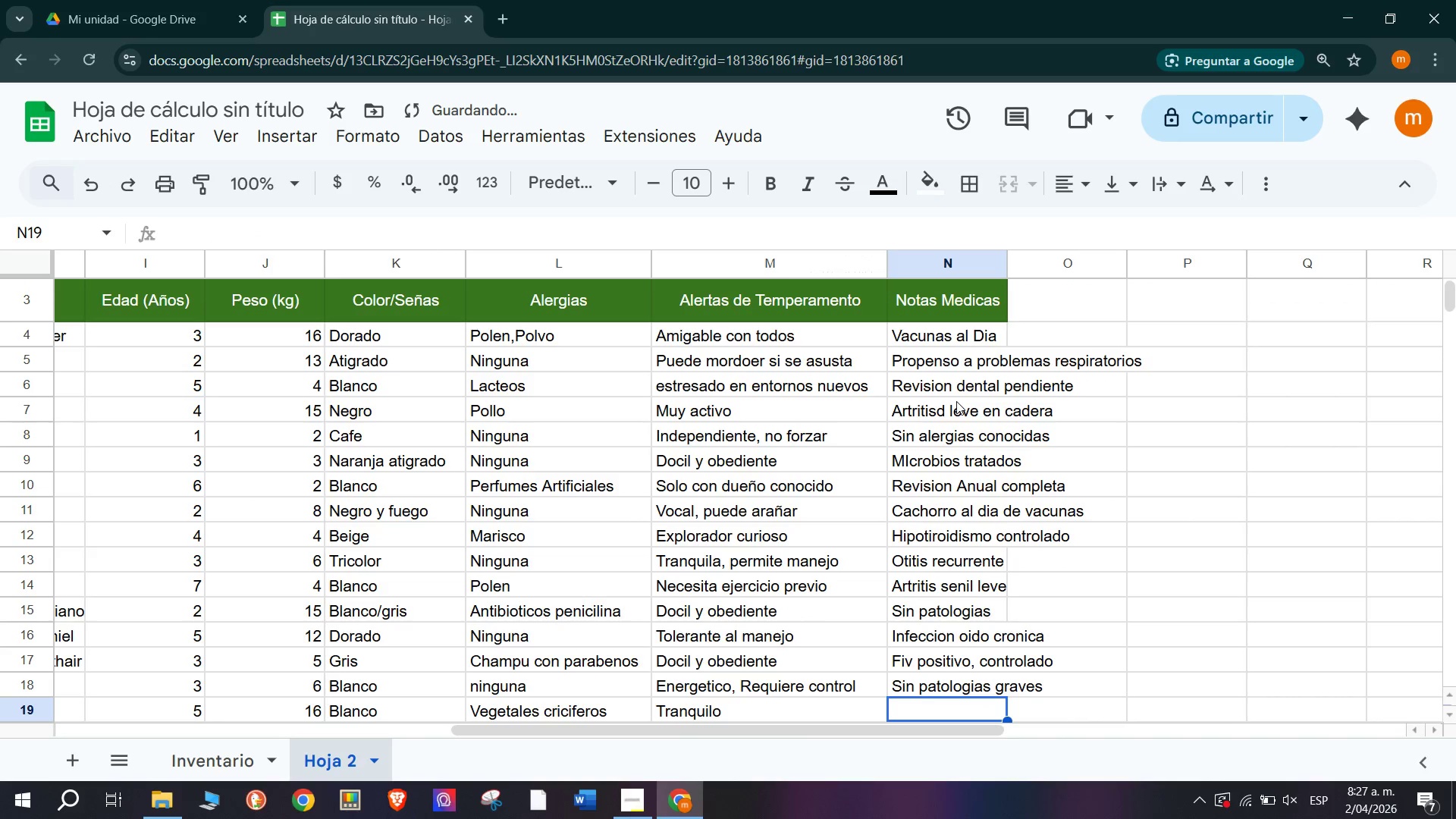 
type(Sordera parcial)